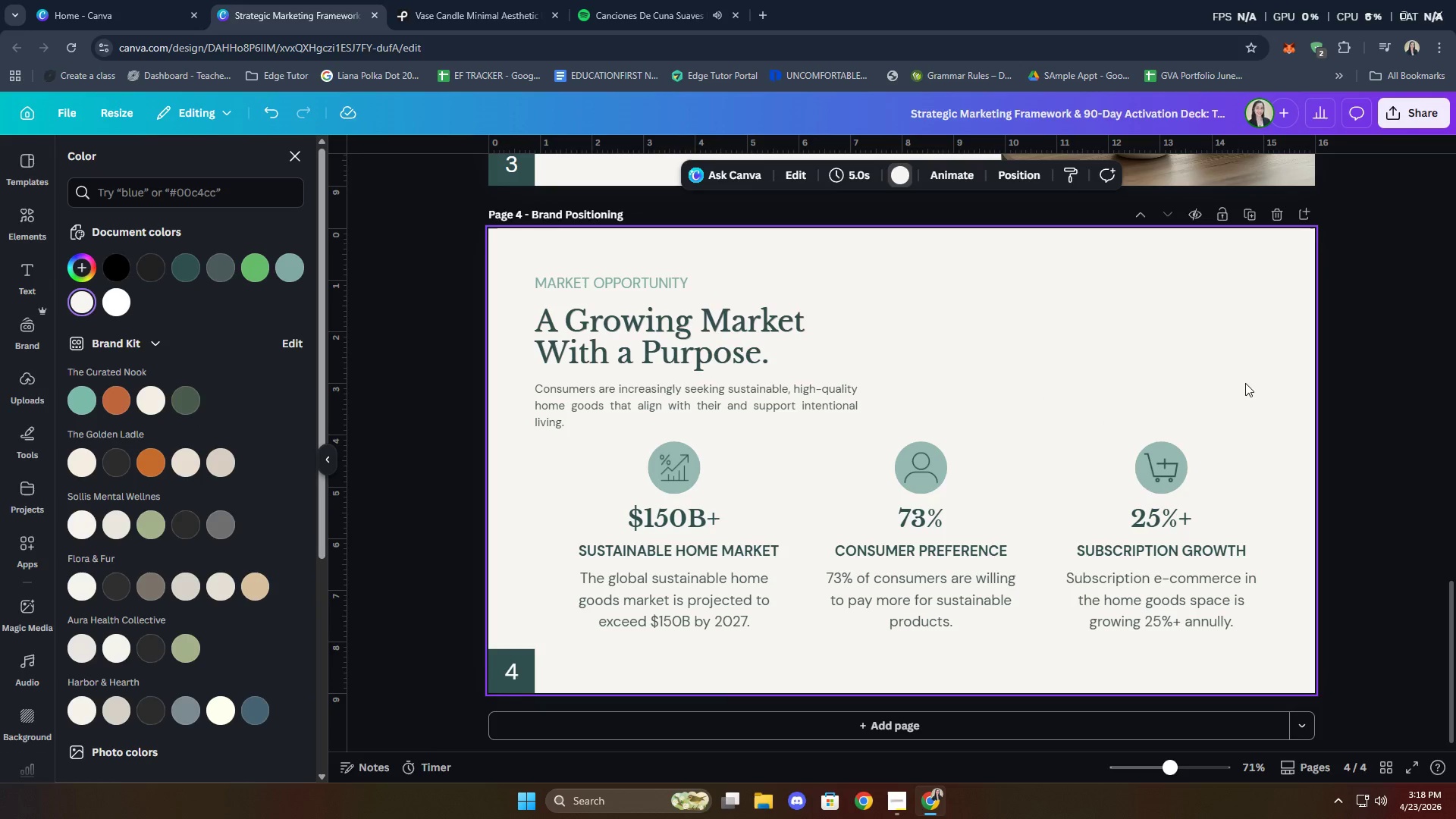 
left_click([1245, 383])
 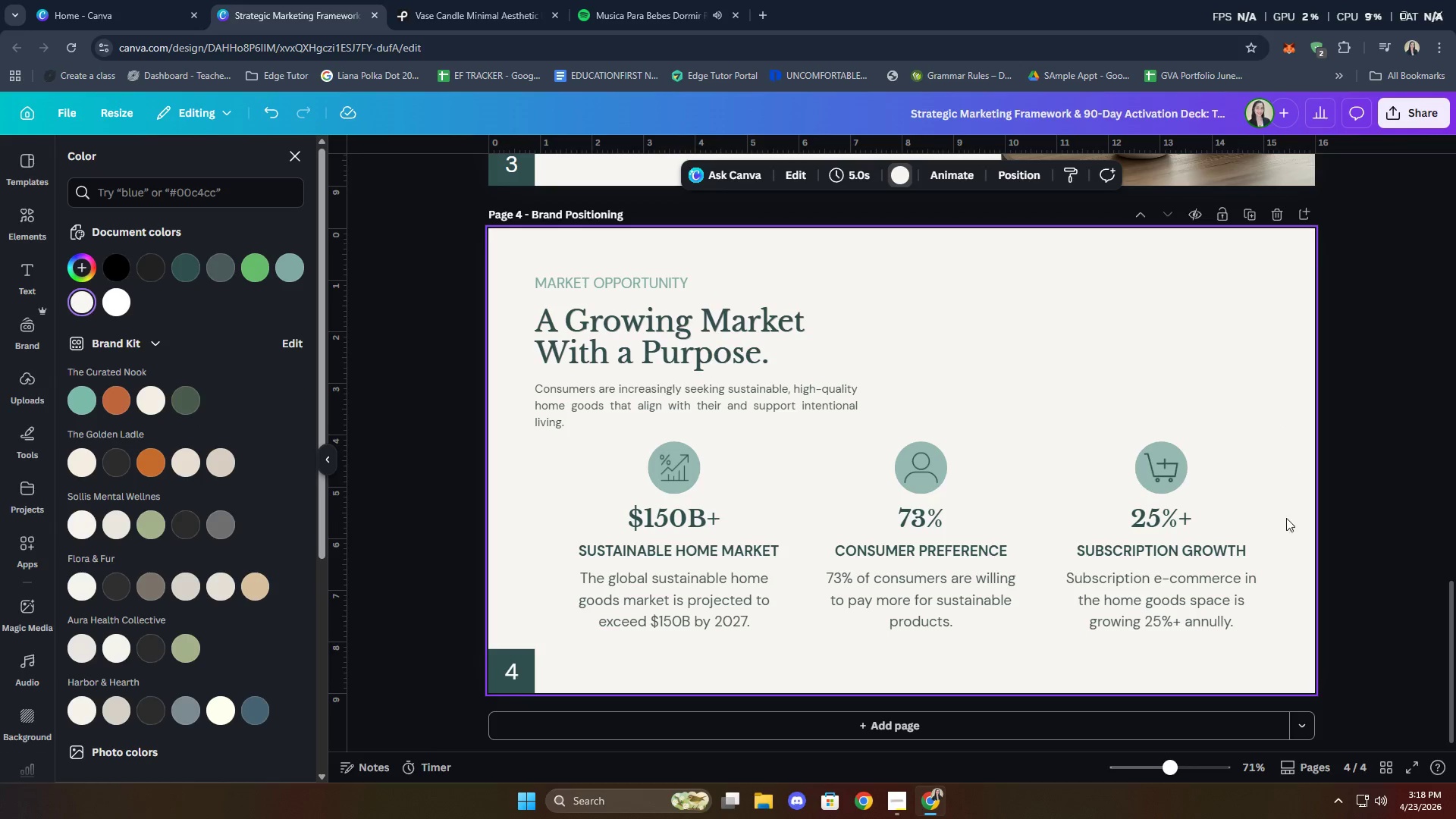 
wait(5.98)
 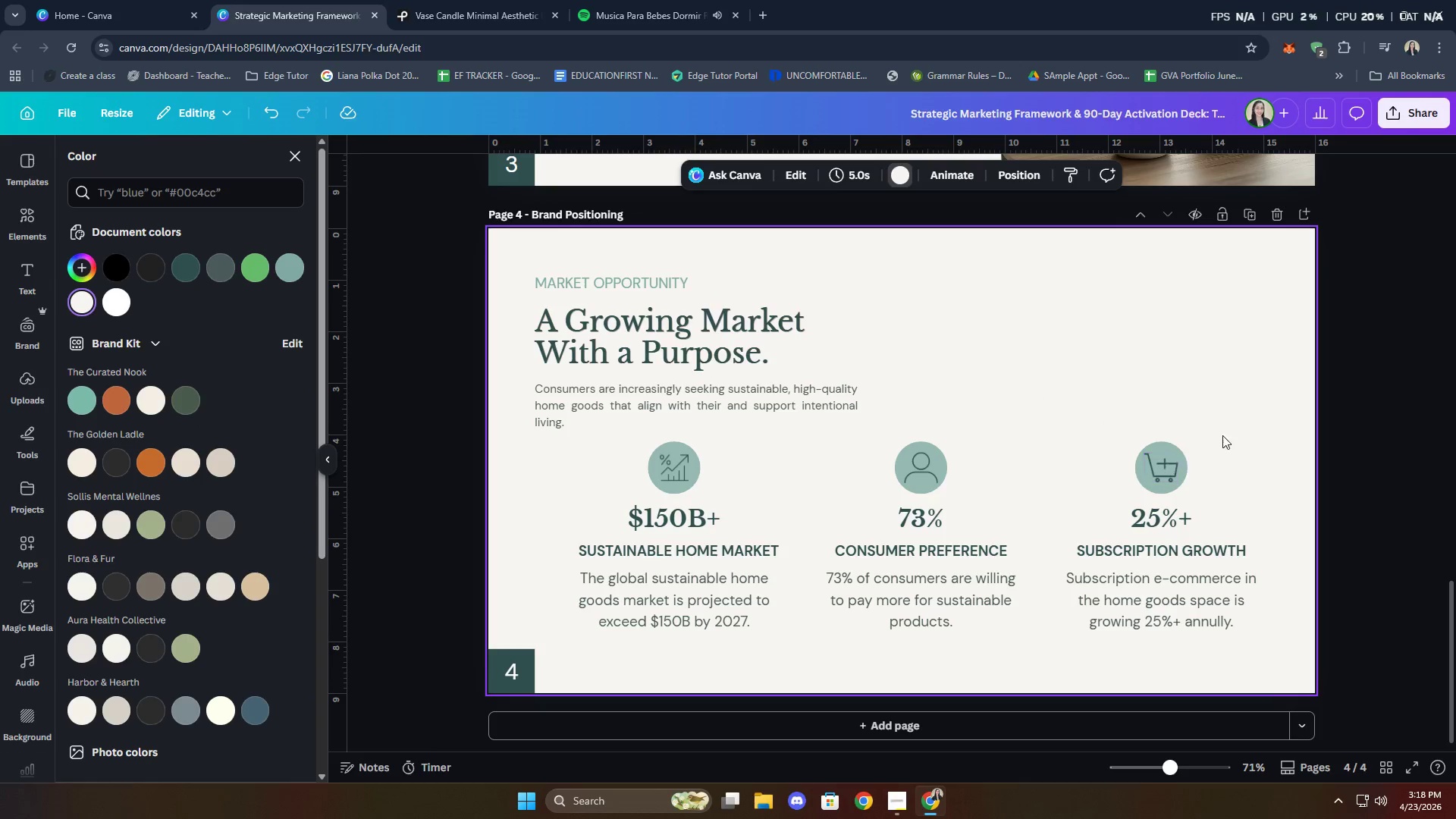 
left_click([1371, 471])
 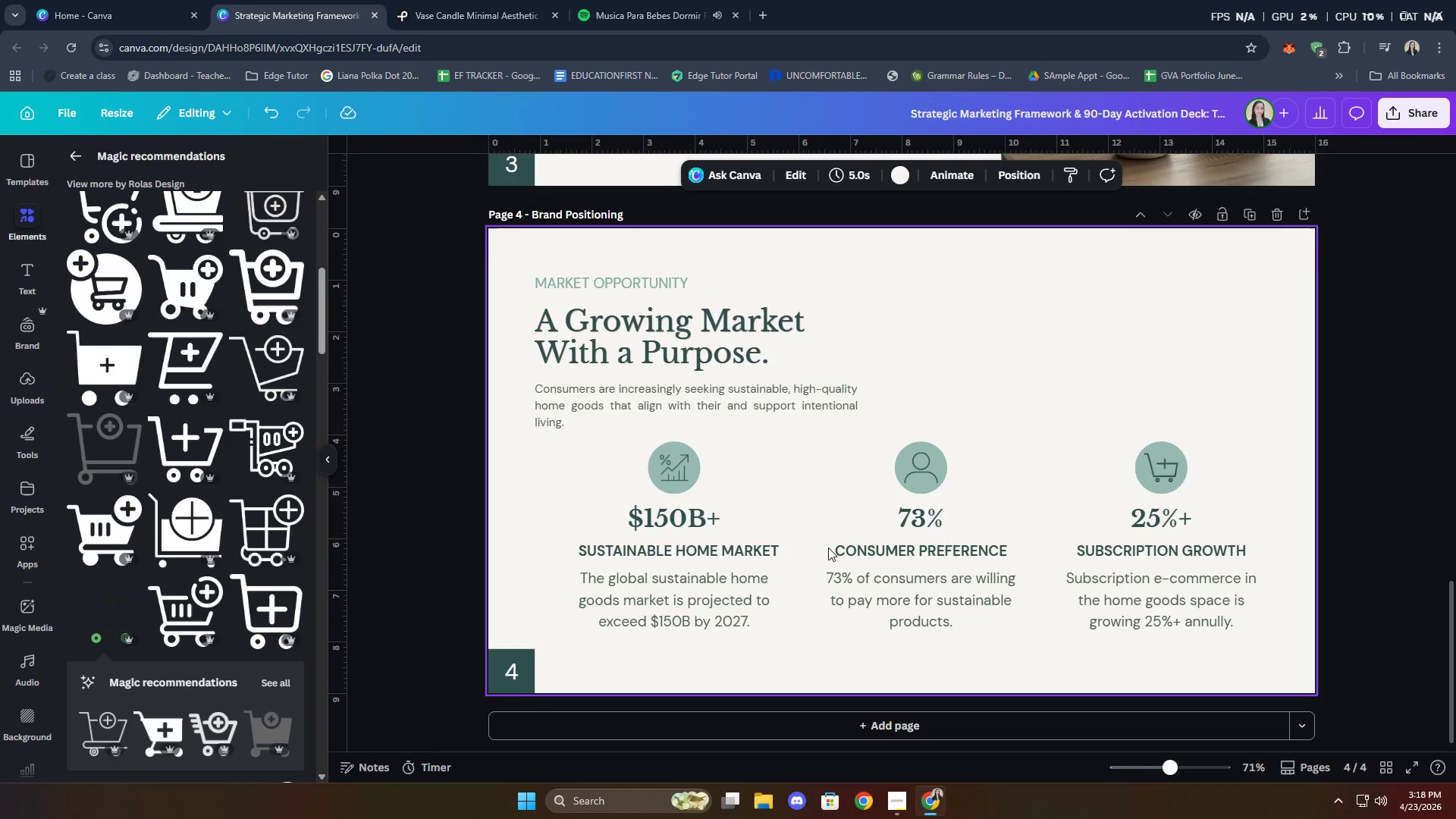 
left_click_drag(start_coordinate=[549, 454], to_coordinate=[1285, 644])
 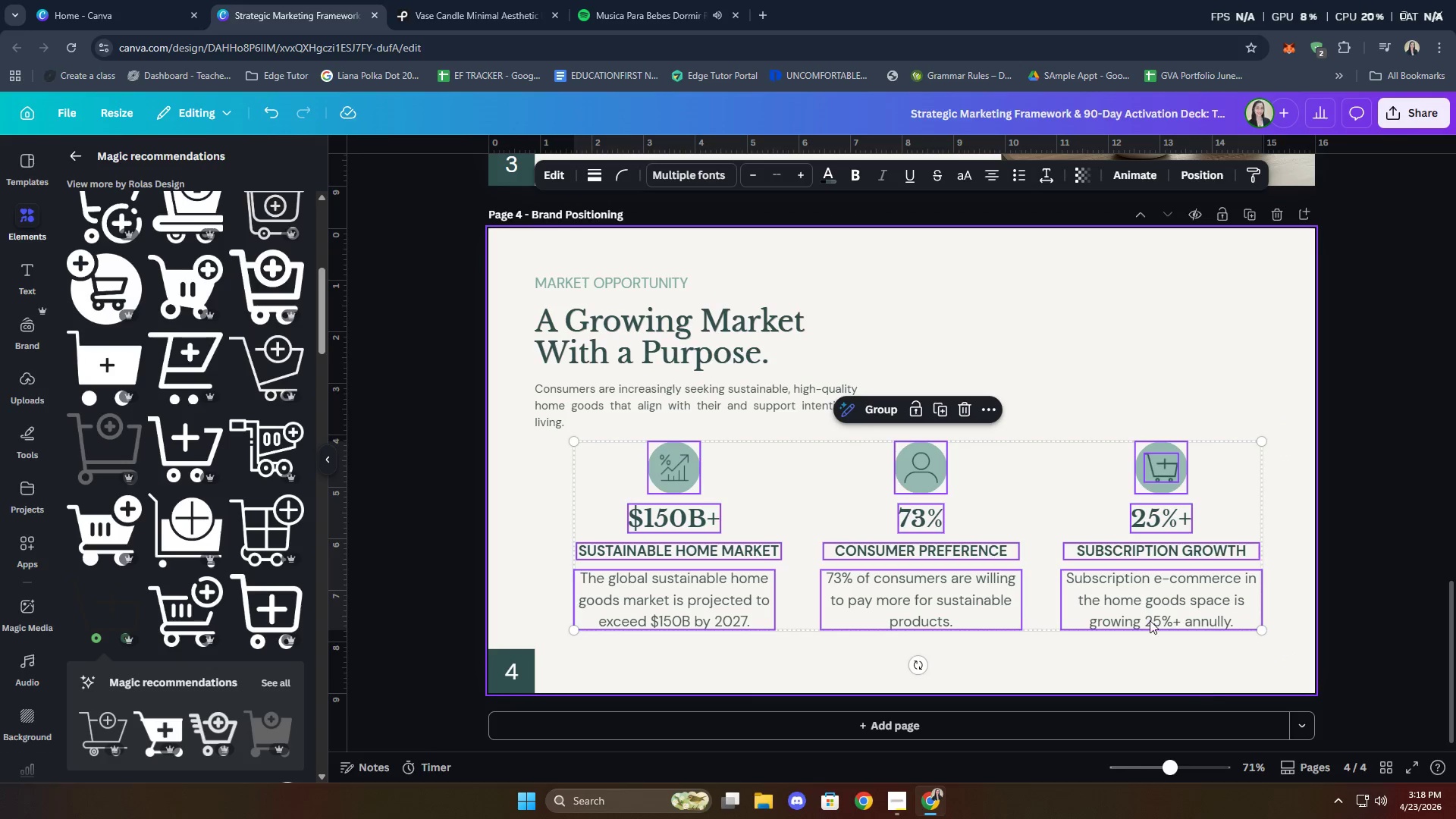 
right_click([1125, 598])
 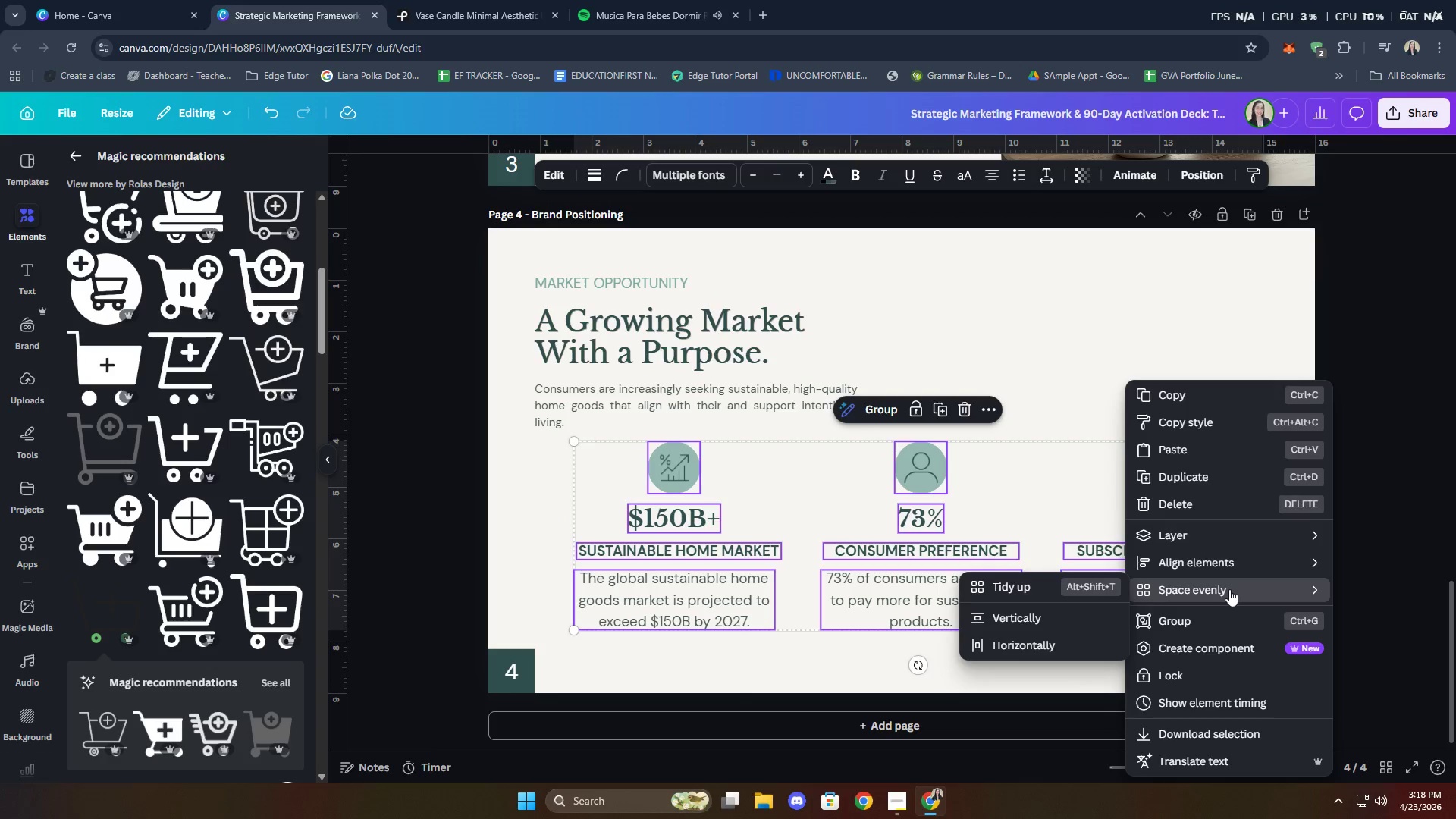 
left_click([1030, 588])
 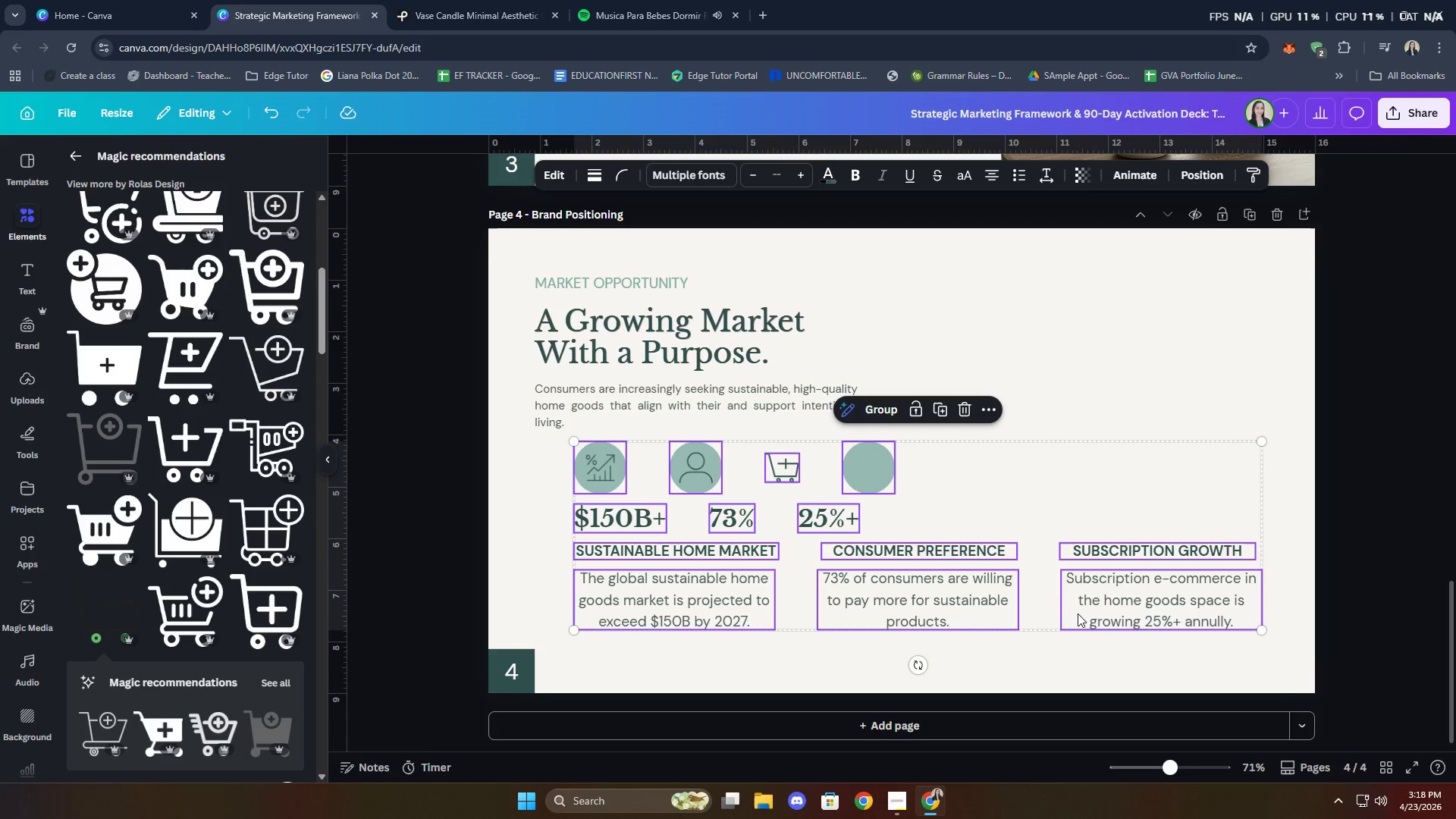 
right_click([1106, 598])
 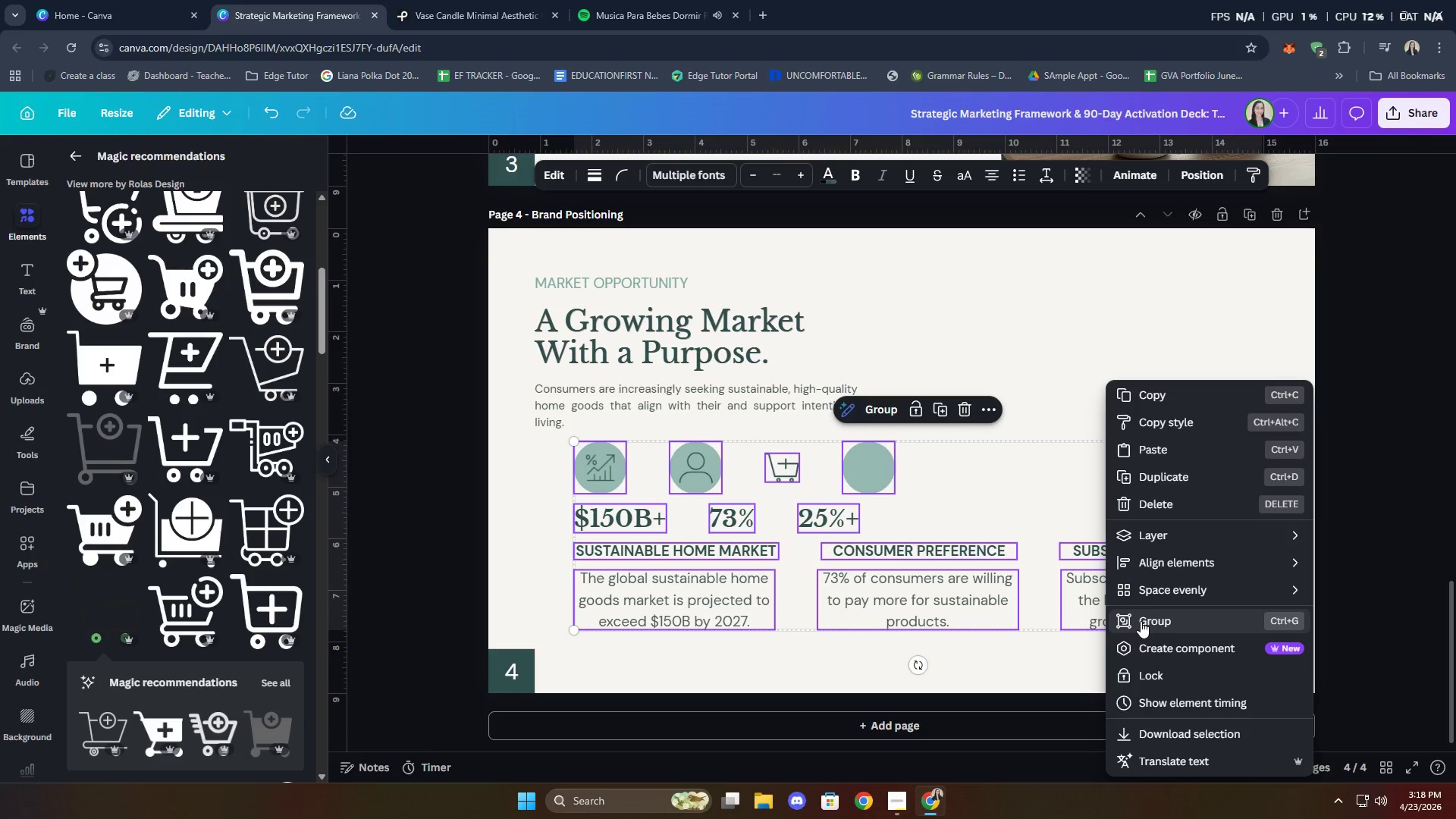 
mouse_move([1134, 589])
 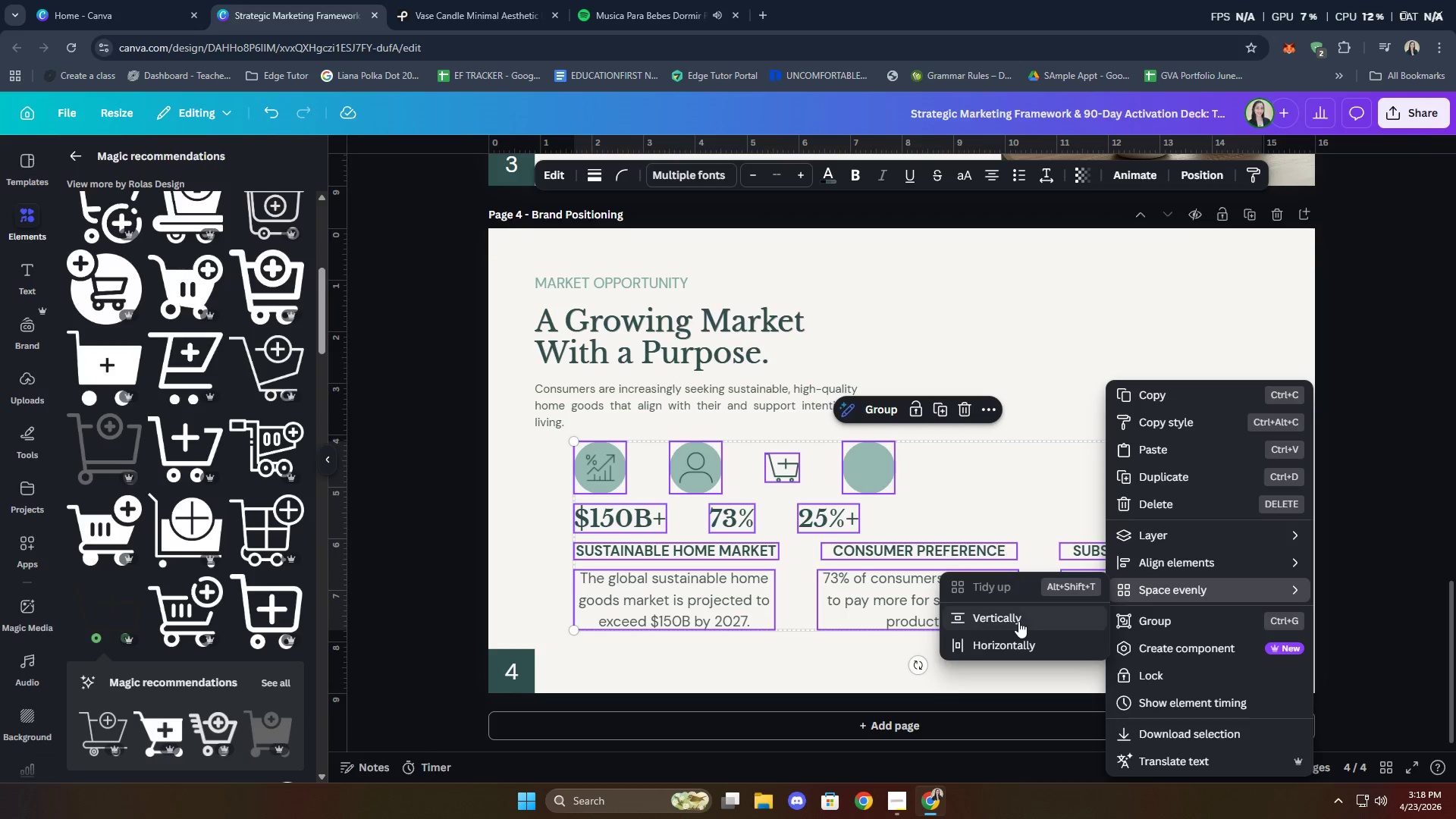 
left_click([1018, 621])
 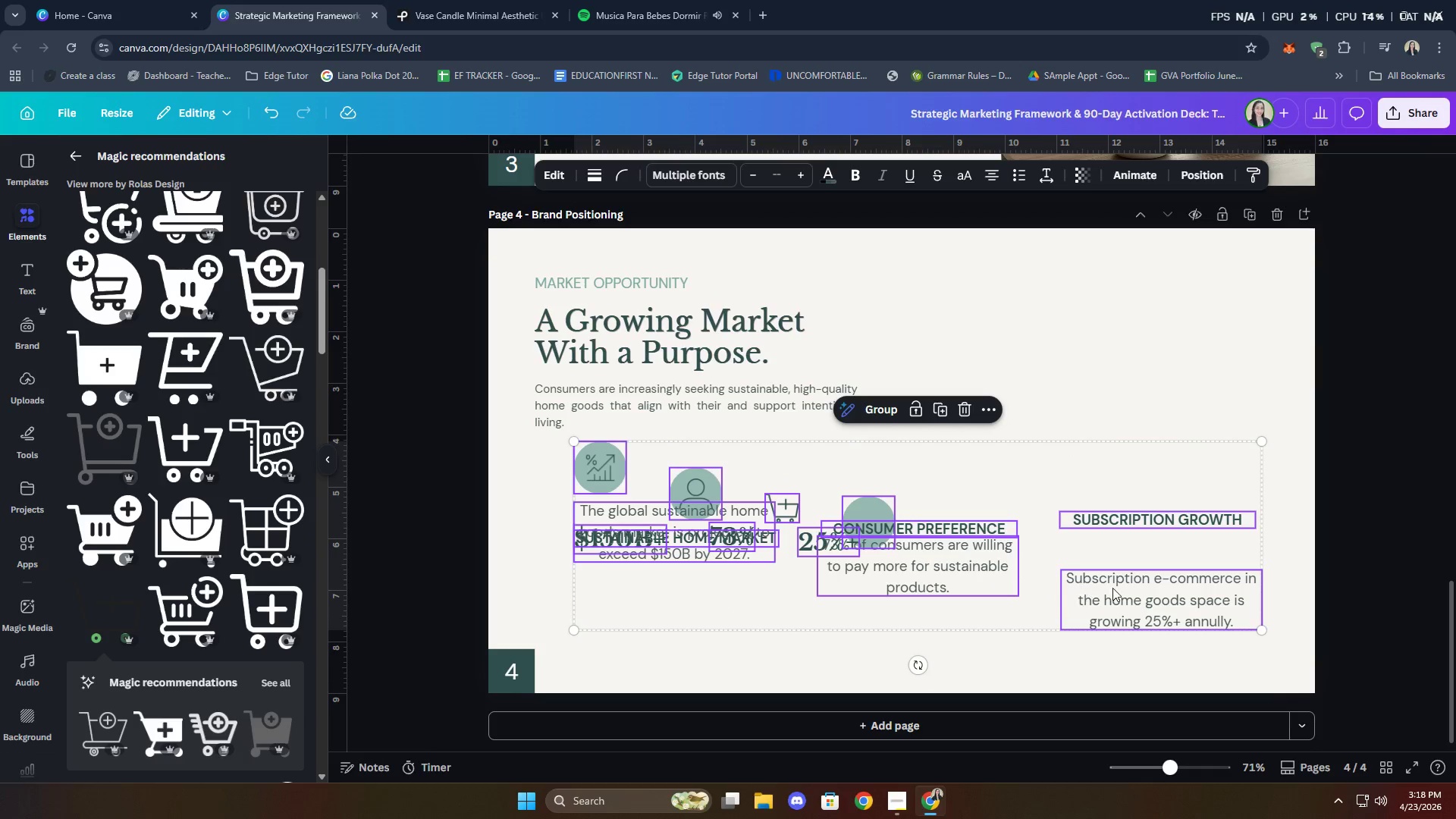 
key(Control+Z)
 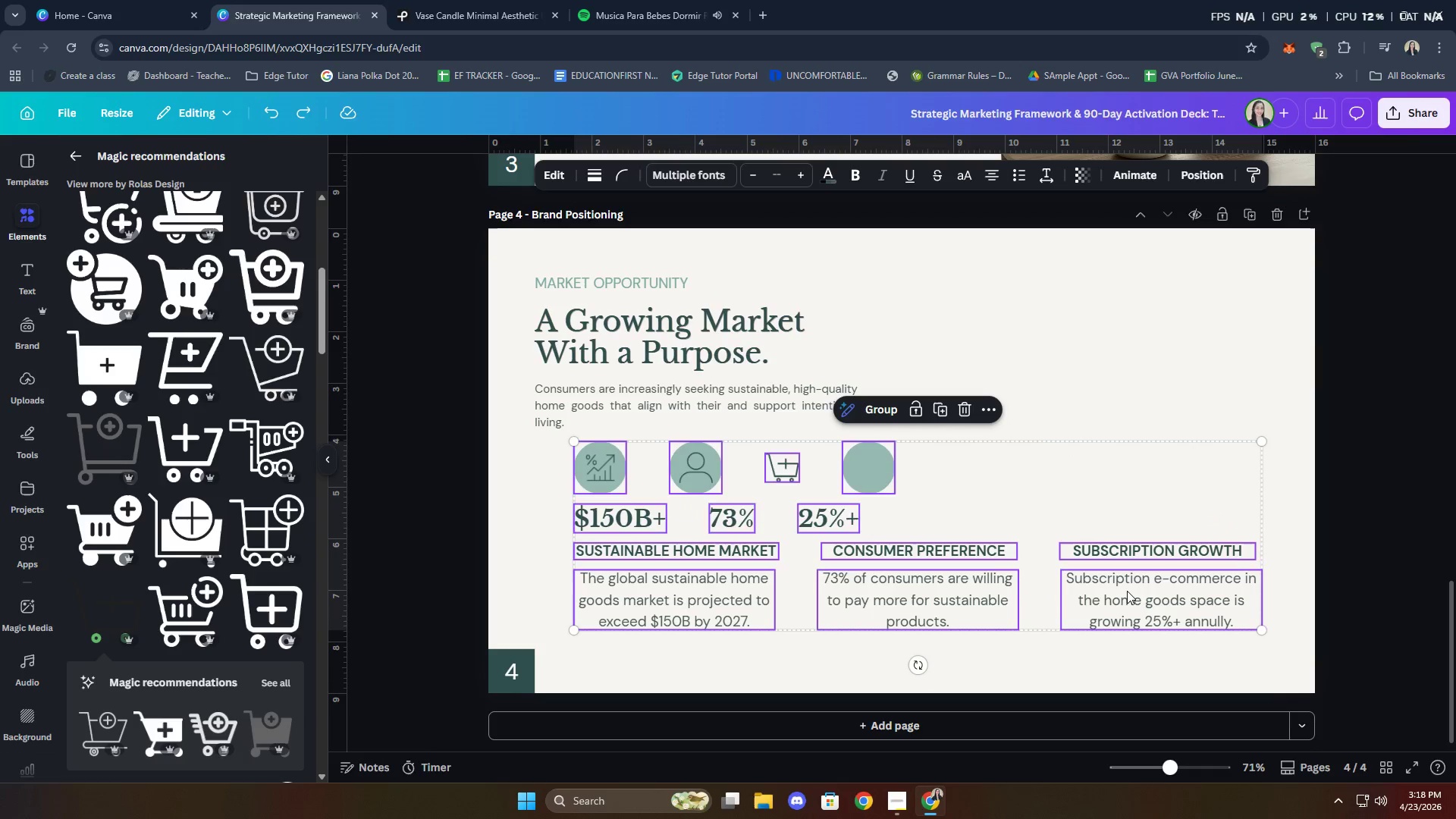 
key(Control+Z)
 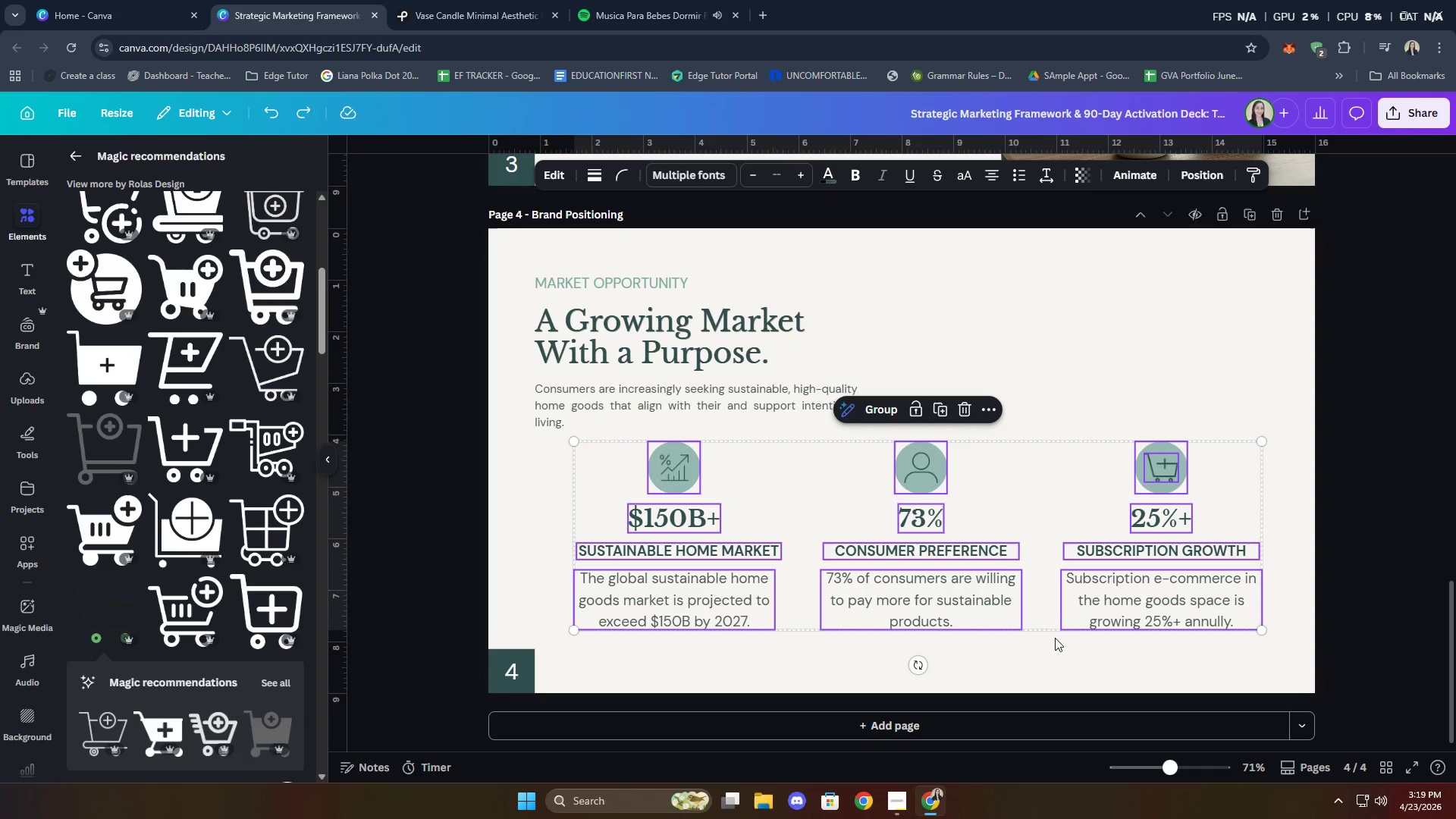 
left_click([940, 660])
 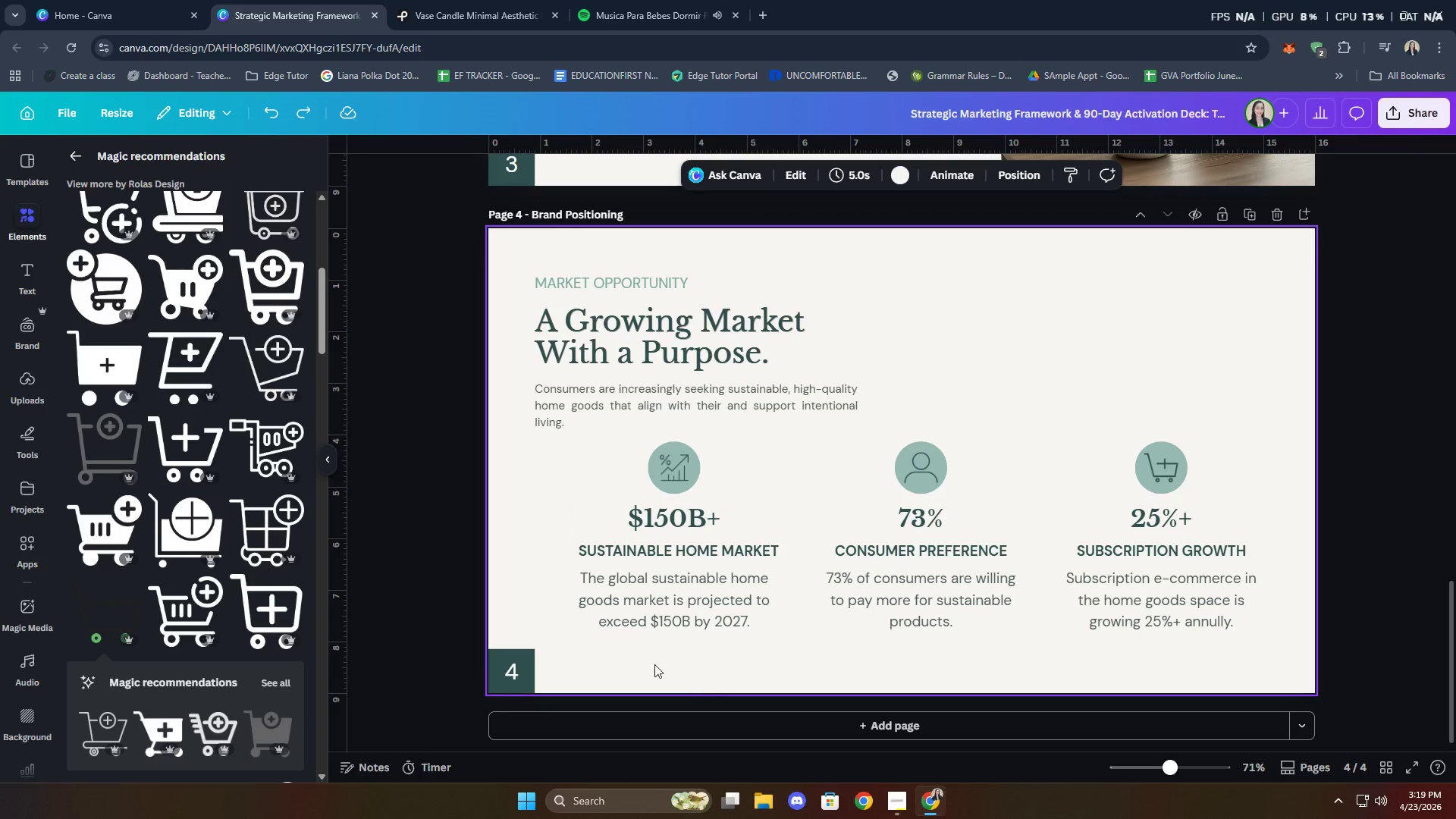 
left_click_drag(start_coordinate=[653, 664], to_coordinate=[697, 447])
 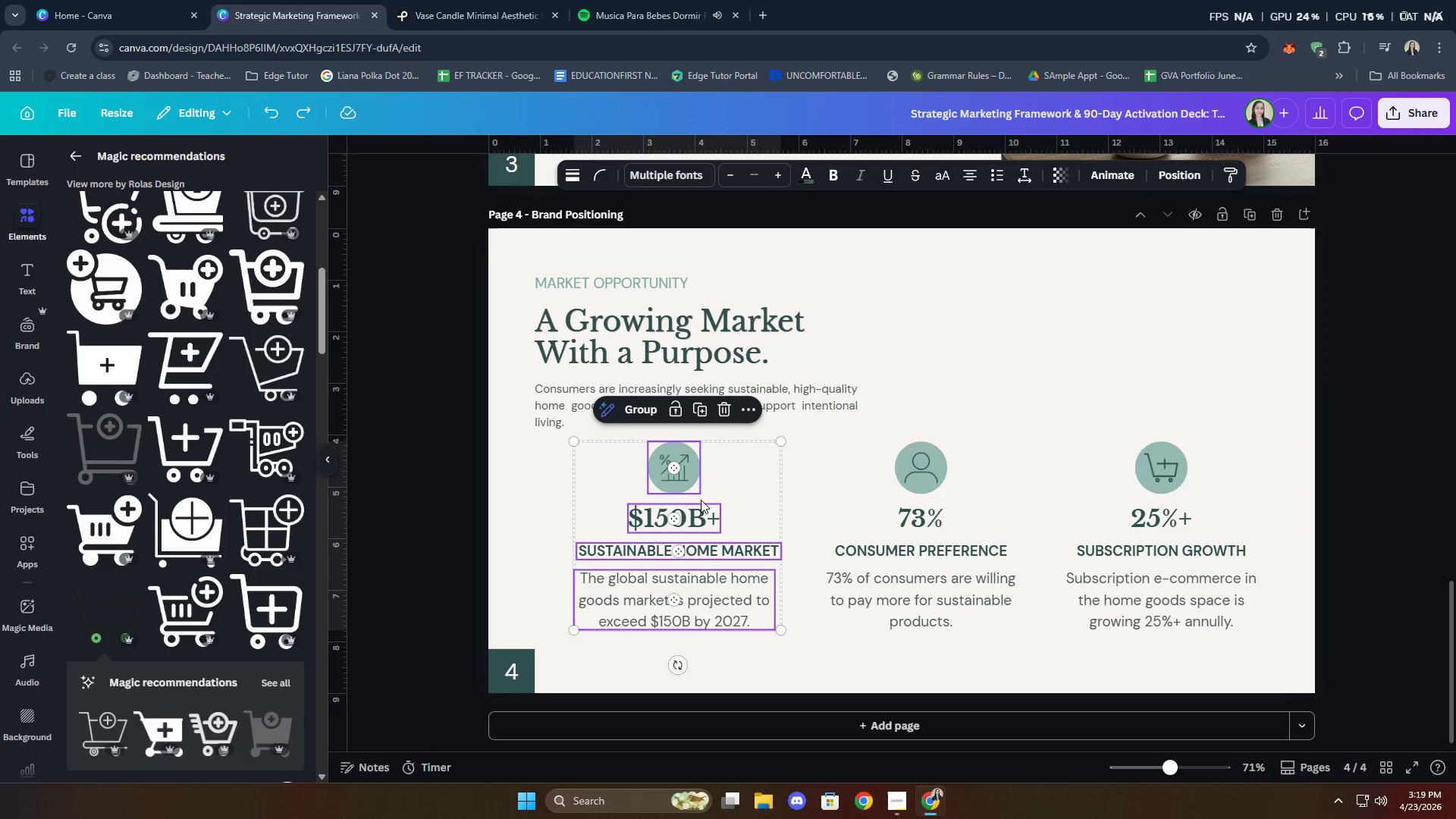 
right_click([671, 472])
 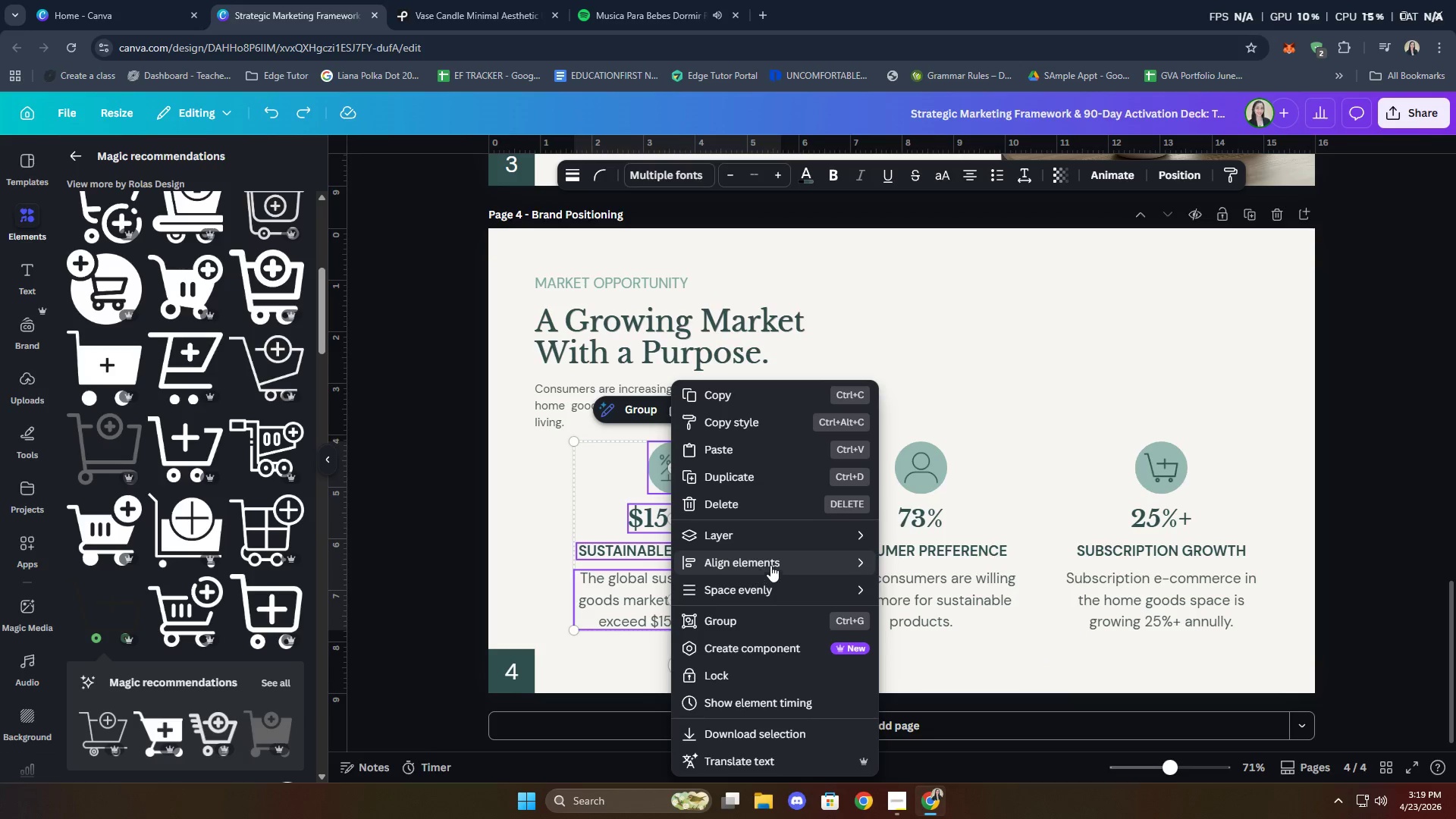 
left_click([926, 591])
 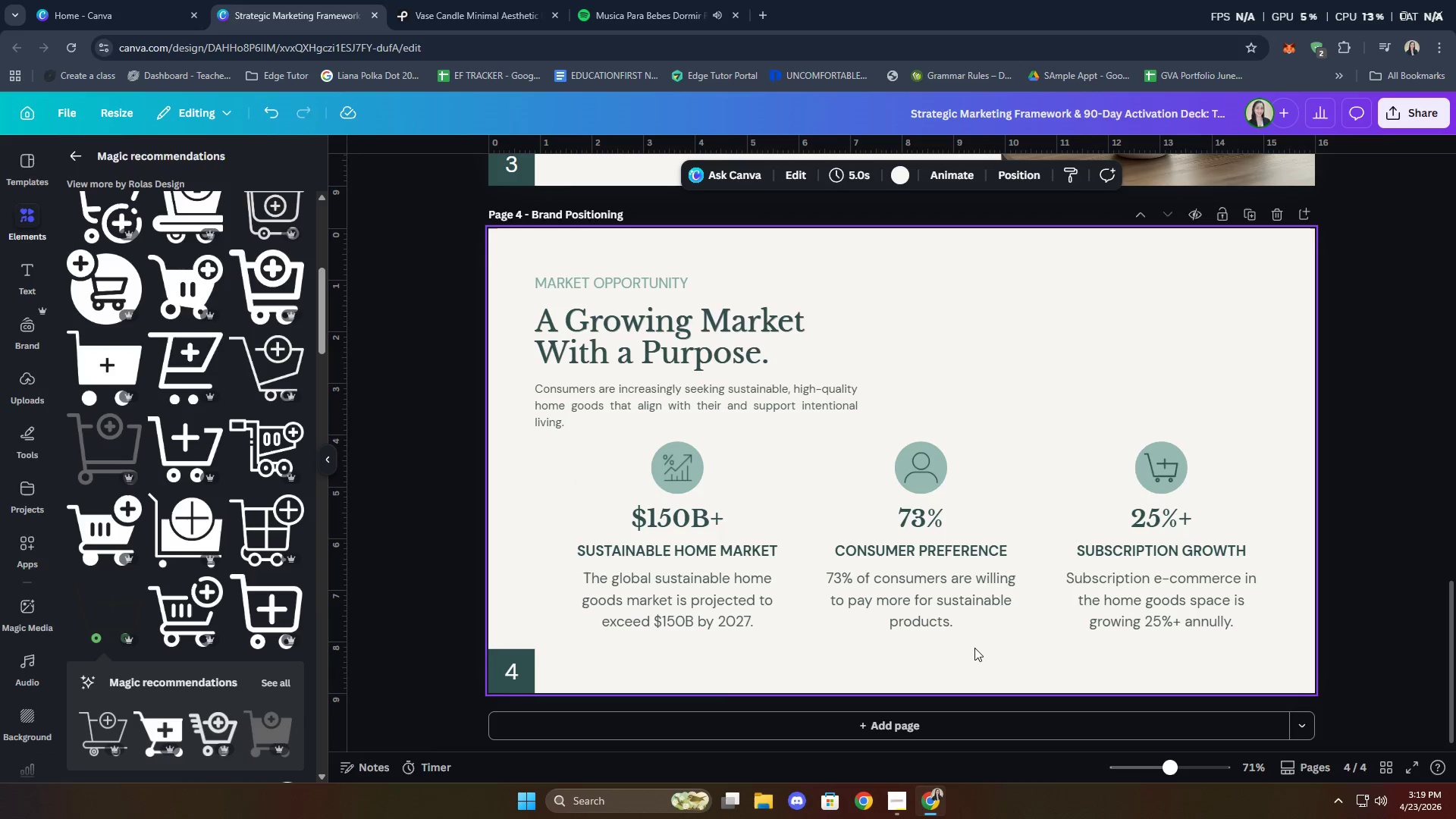 
left_click_drag(start_coordinate=[952, 661], to_coordinate=[911, 441])
 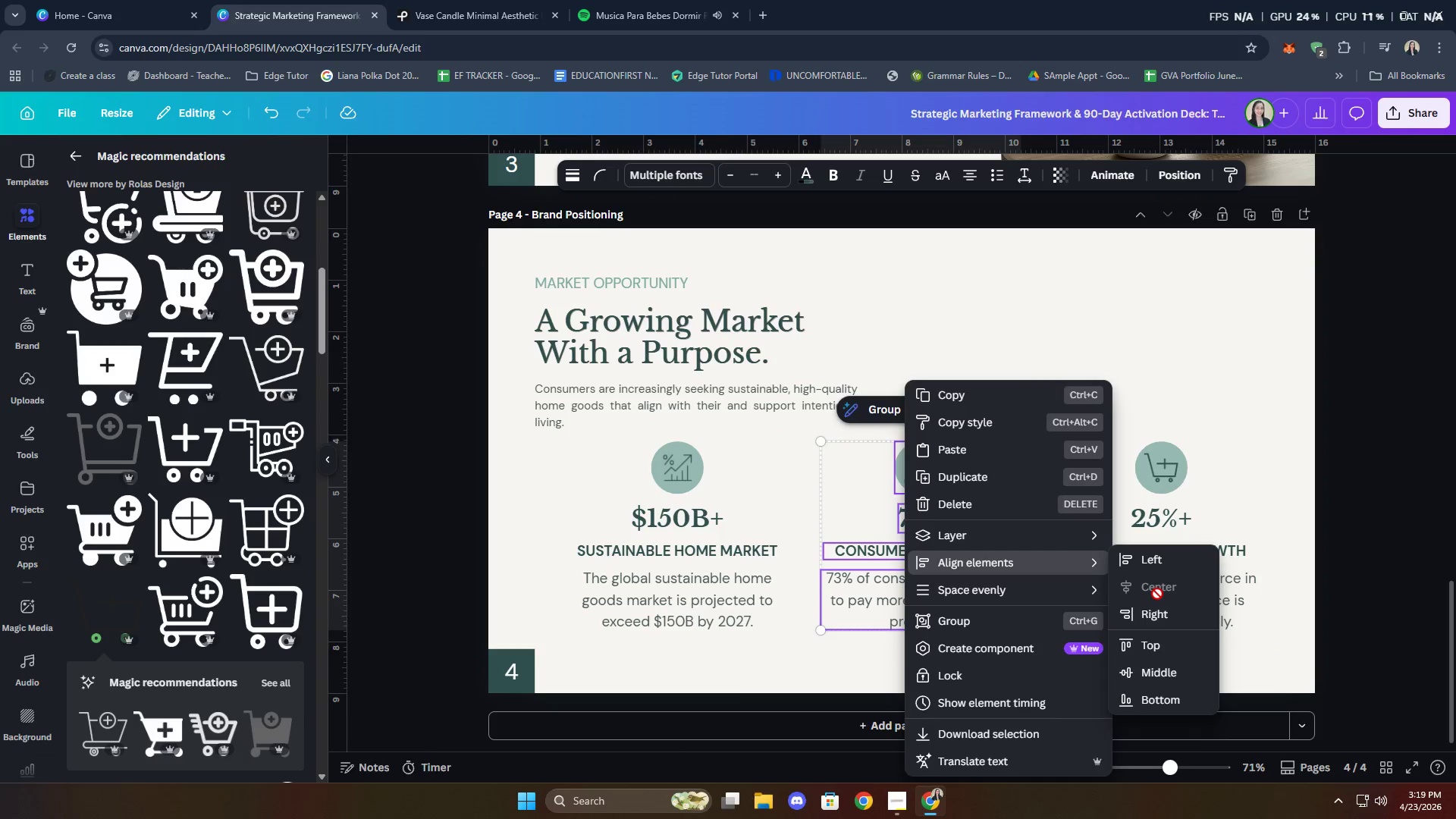 
left_click_drag(start_coordinate=[1177, 653], to_coordinate=[1153, 433])
 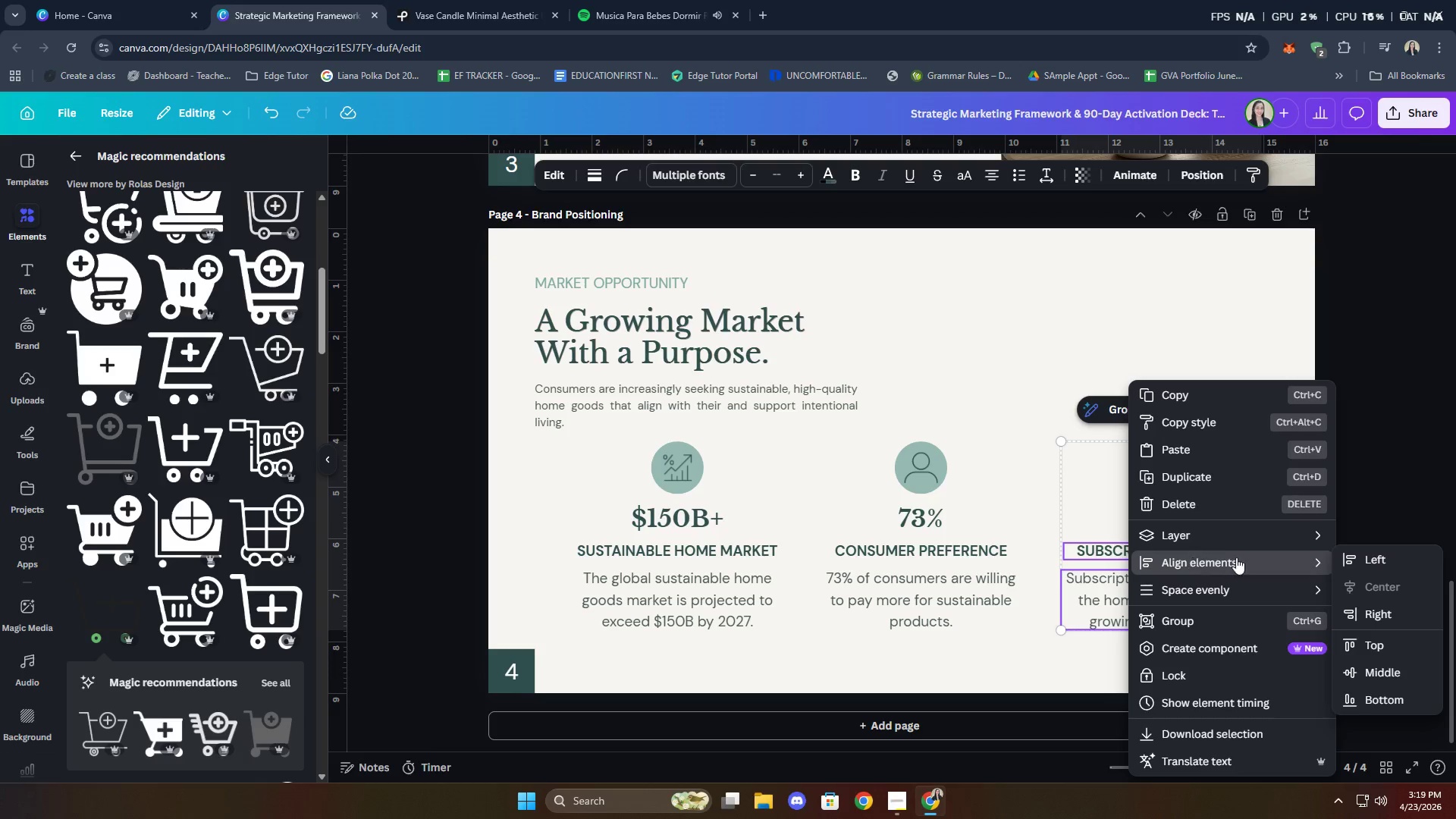 
left_click([1085, 668])
 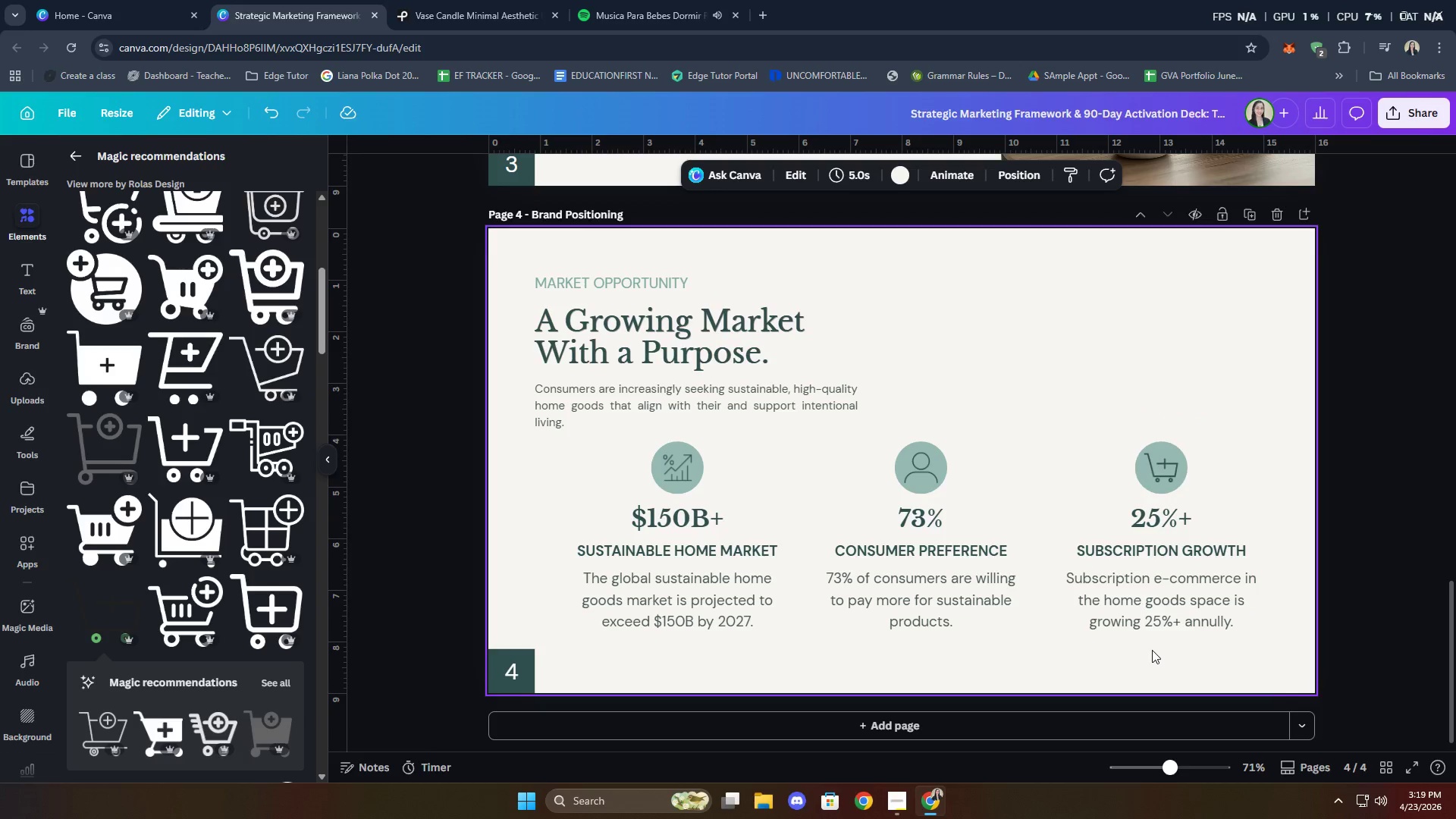 
left_click([1151, 341])
 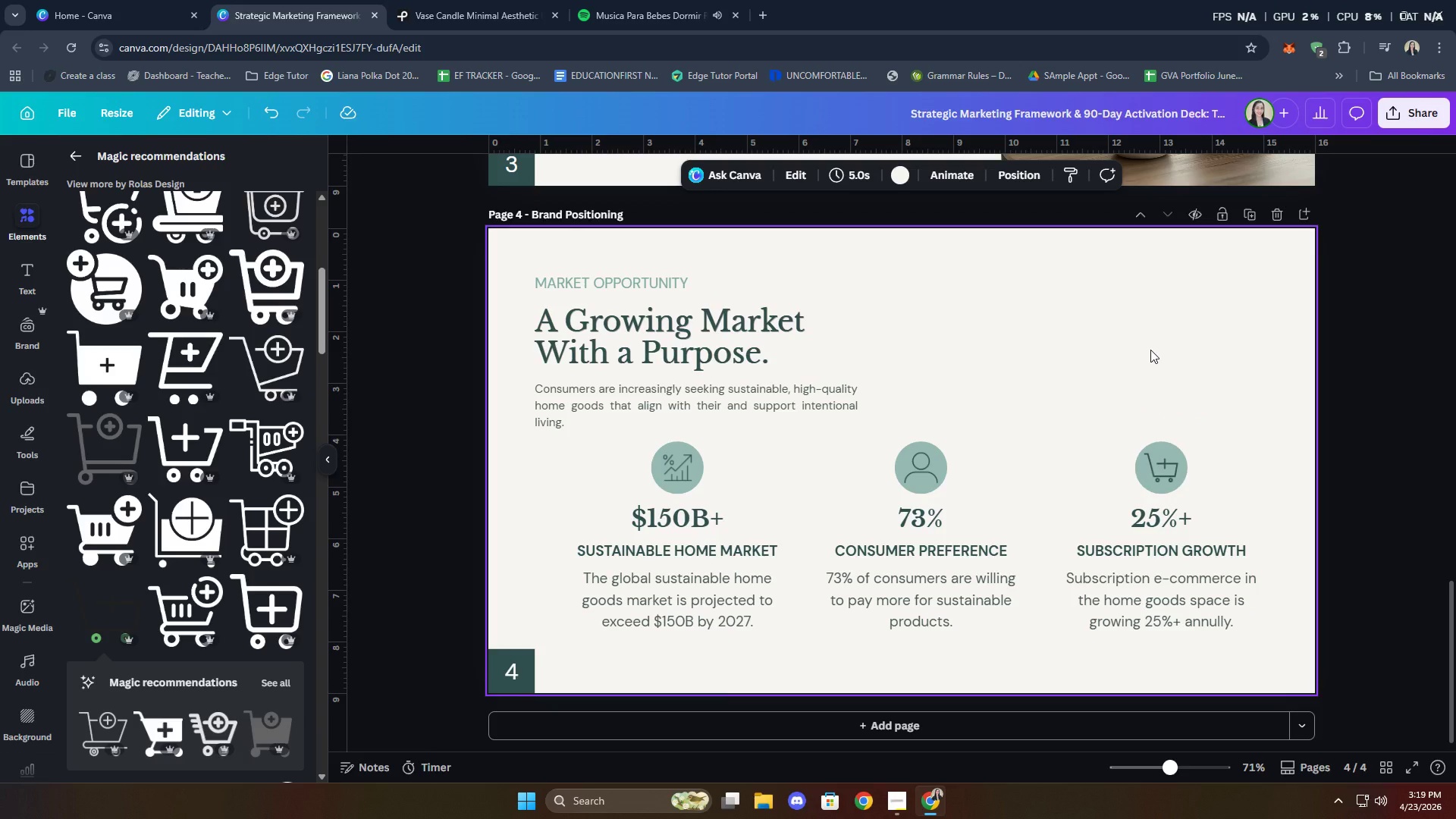 
left_click([1207, 369])
 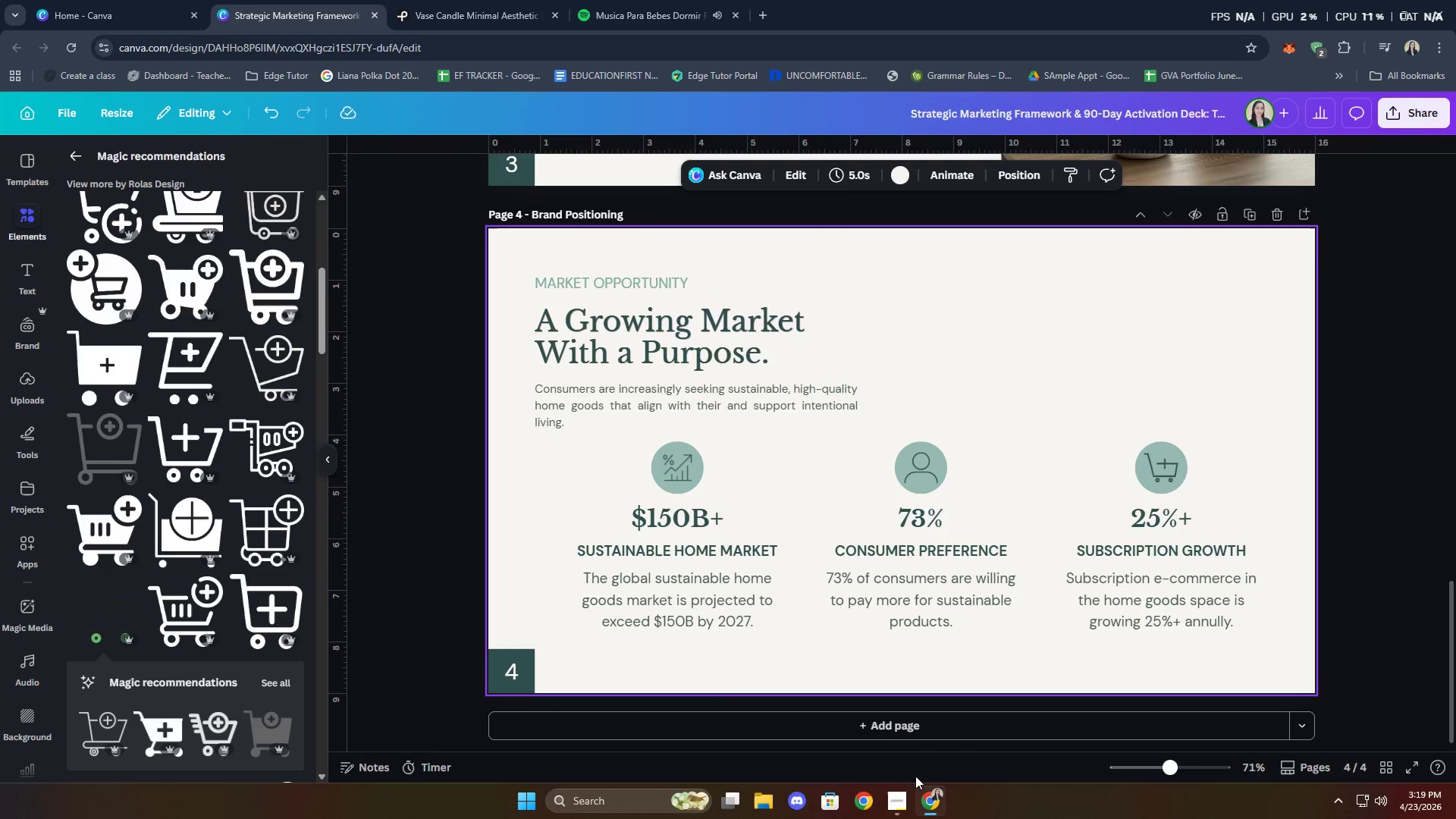 
left_click([896, 808])